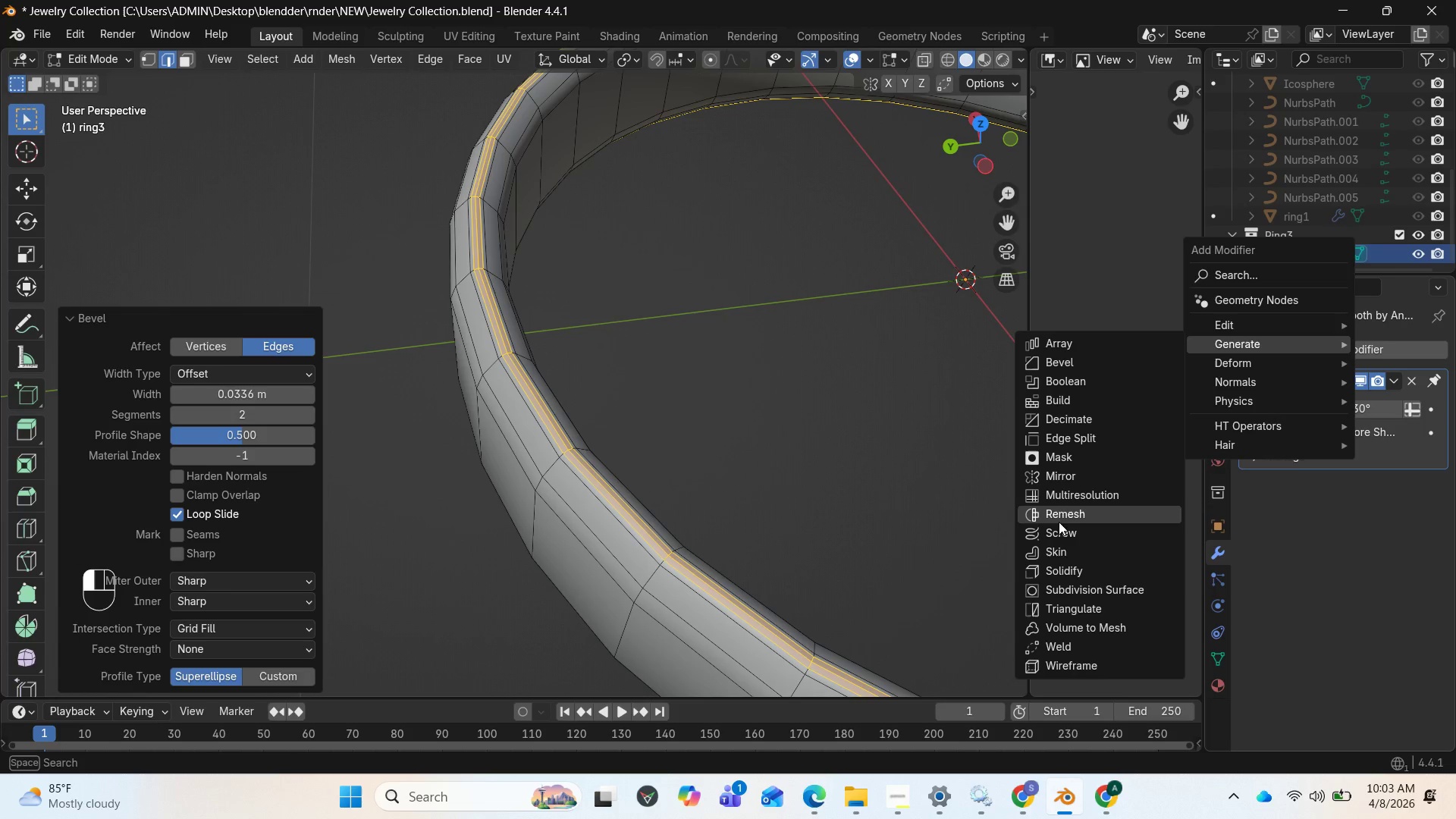 
left_click([1065, 586])
 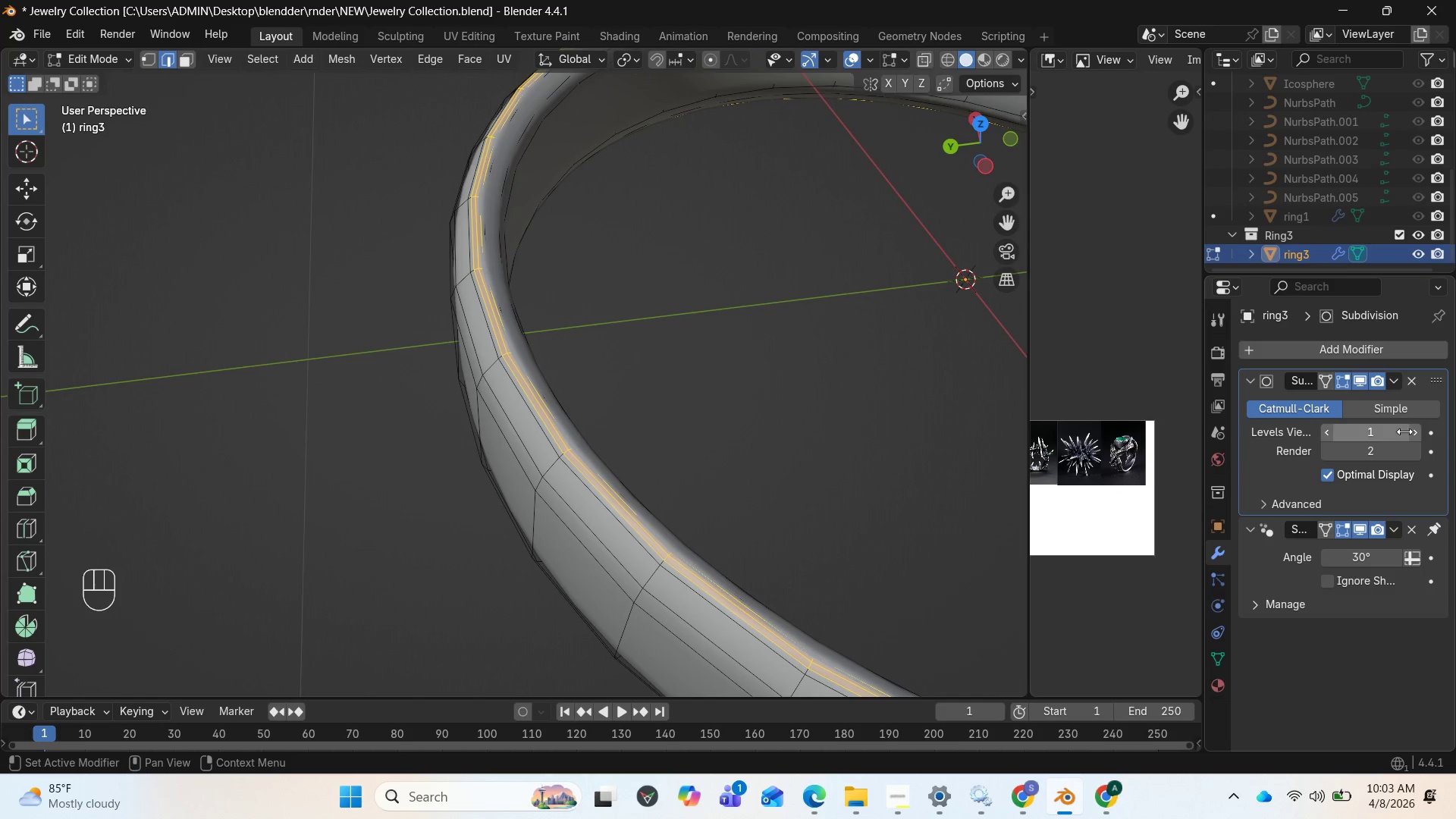 
left_click([1412, 435])
 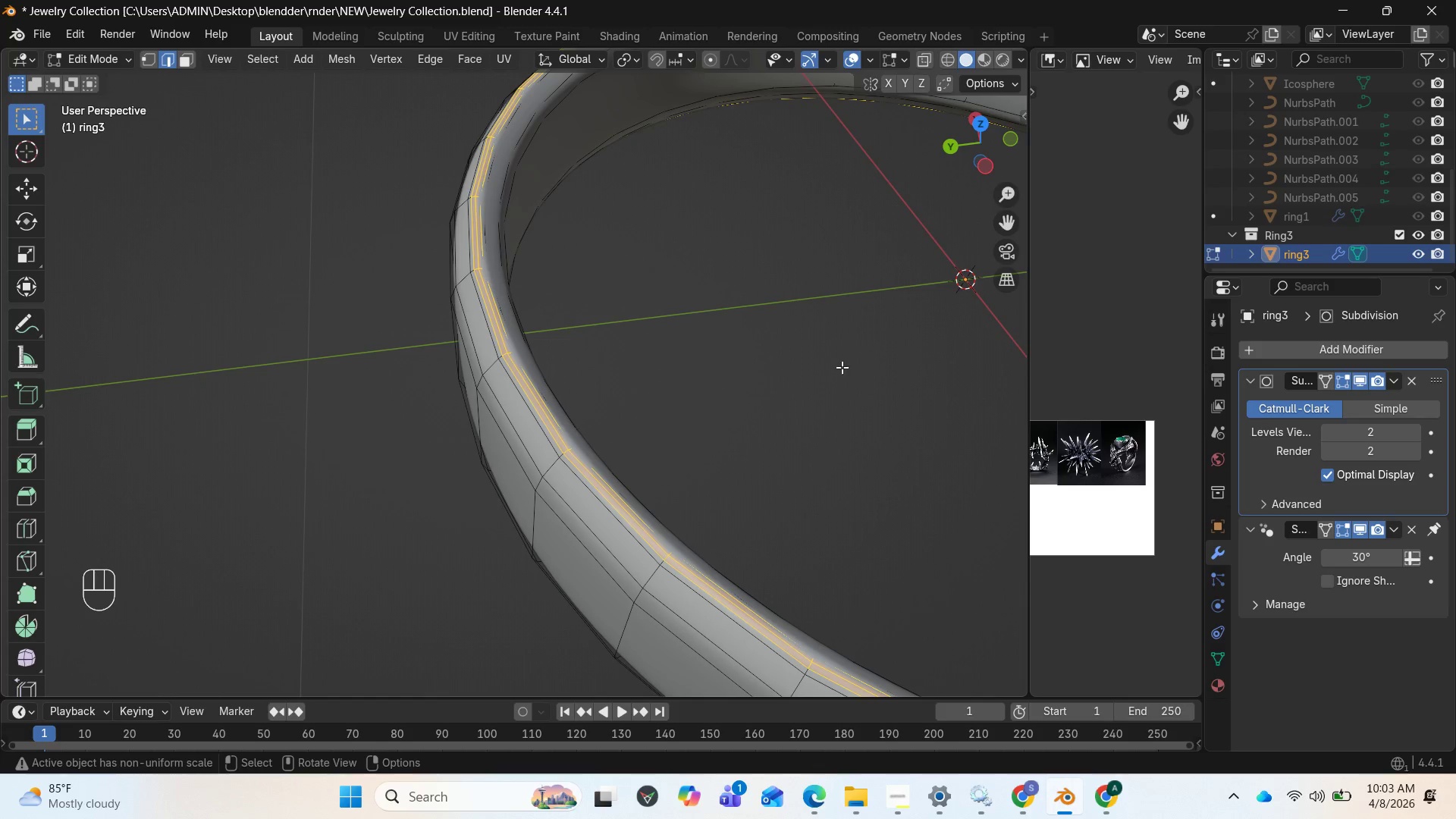 
key(Tab)
 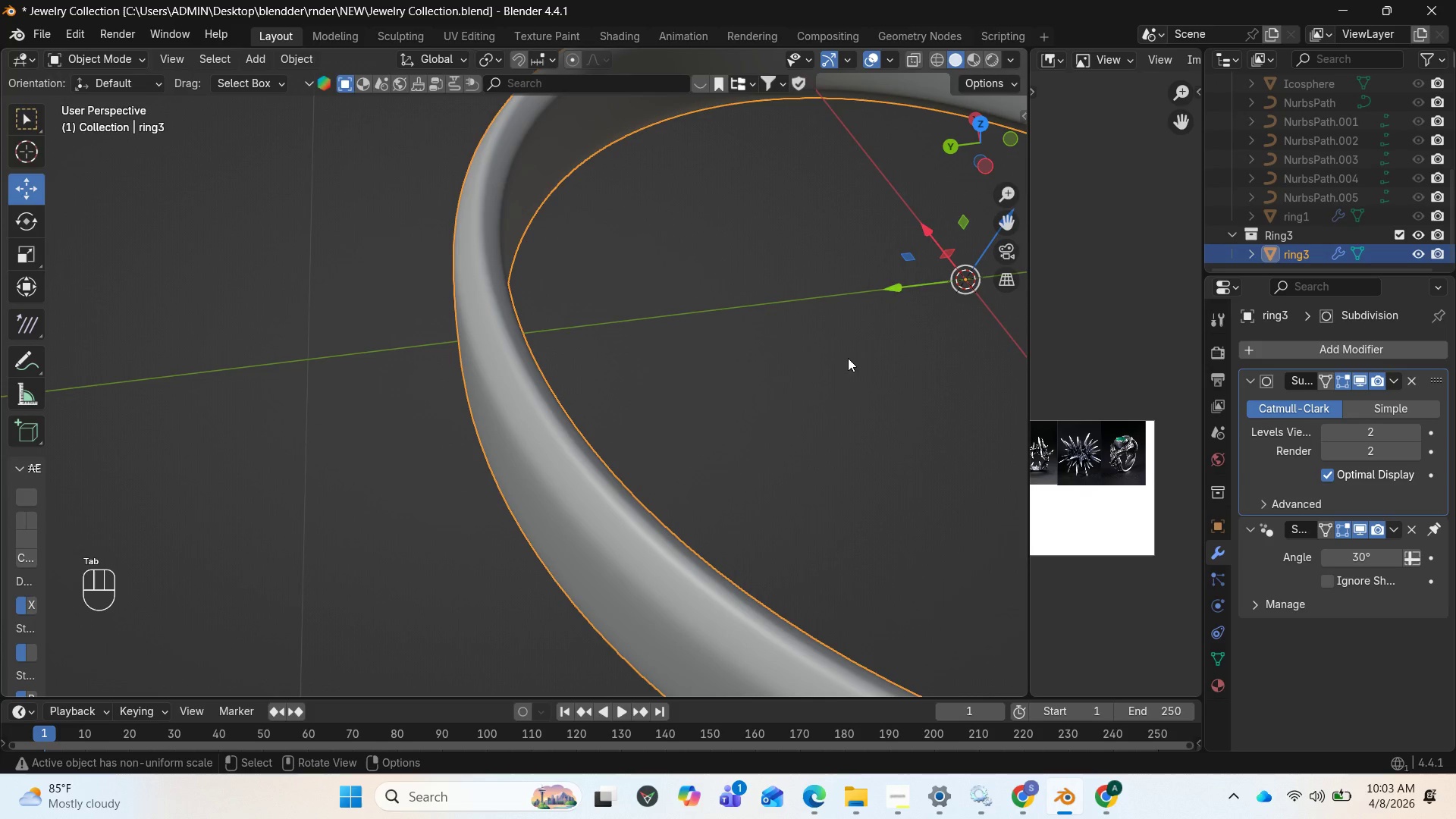 
scroll: coordinate [858, 351], scroll_direction: down, amount: 2.0
 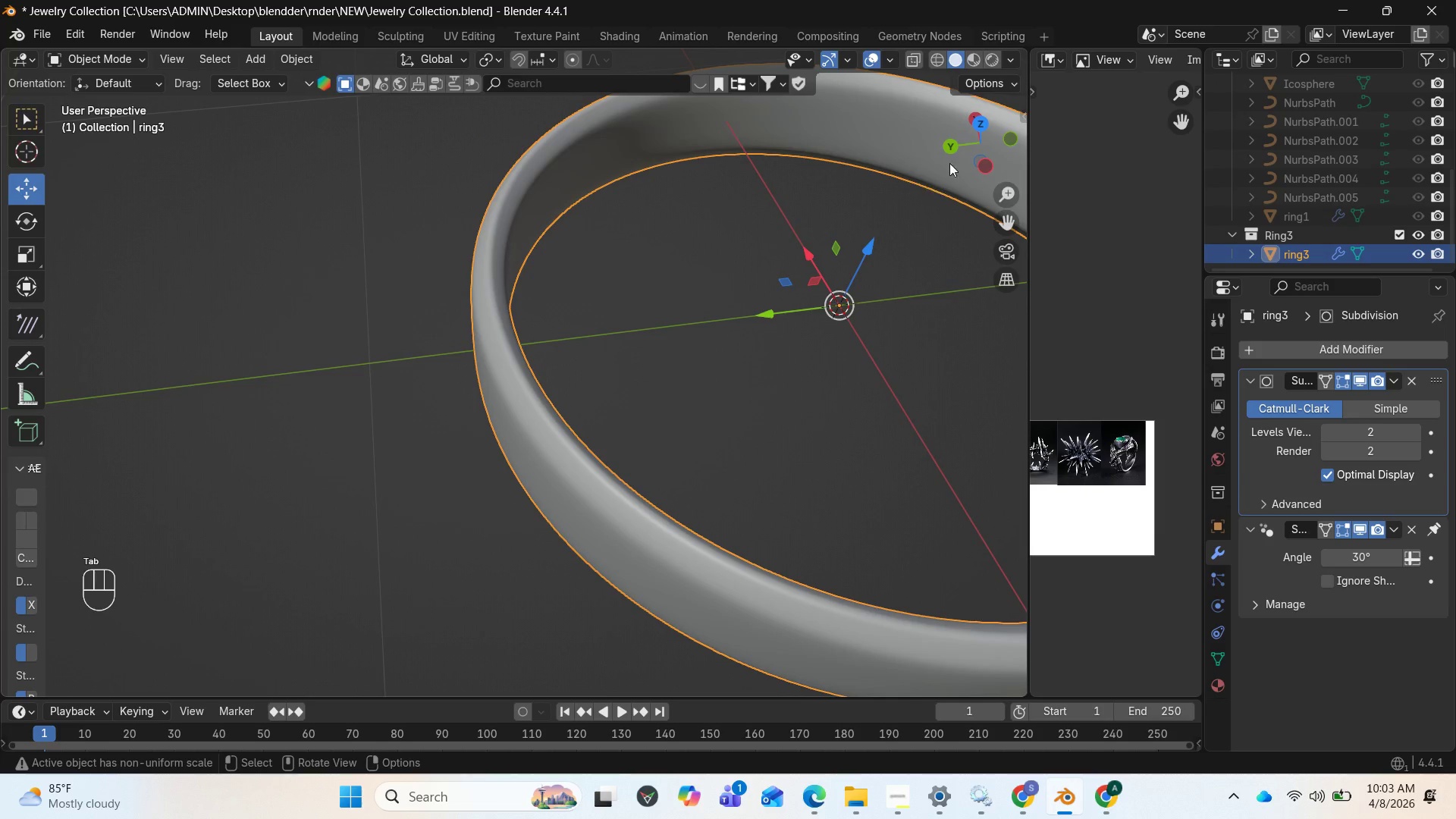 
left_click_drag(start_coordinate=[973, 151], to_coordinate=[135, 502])
 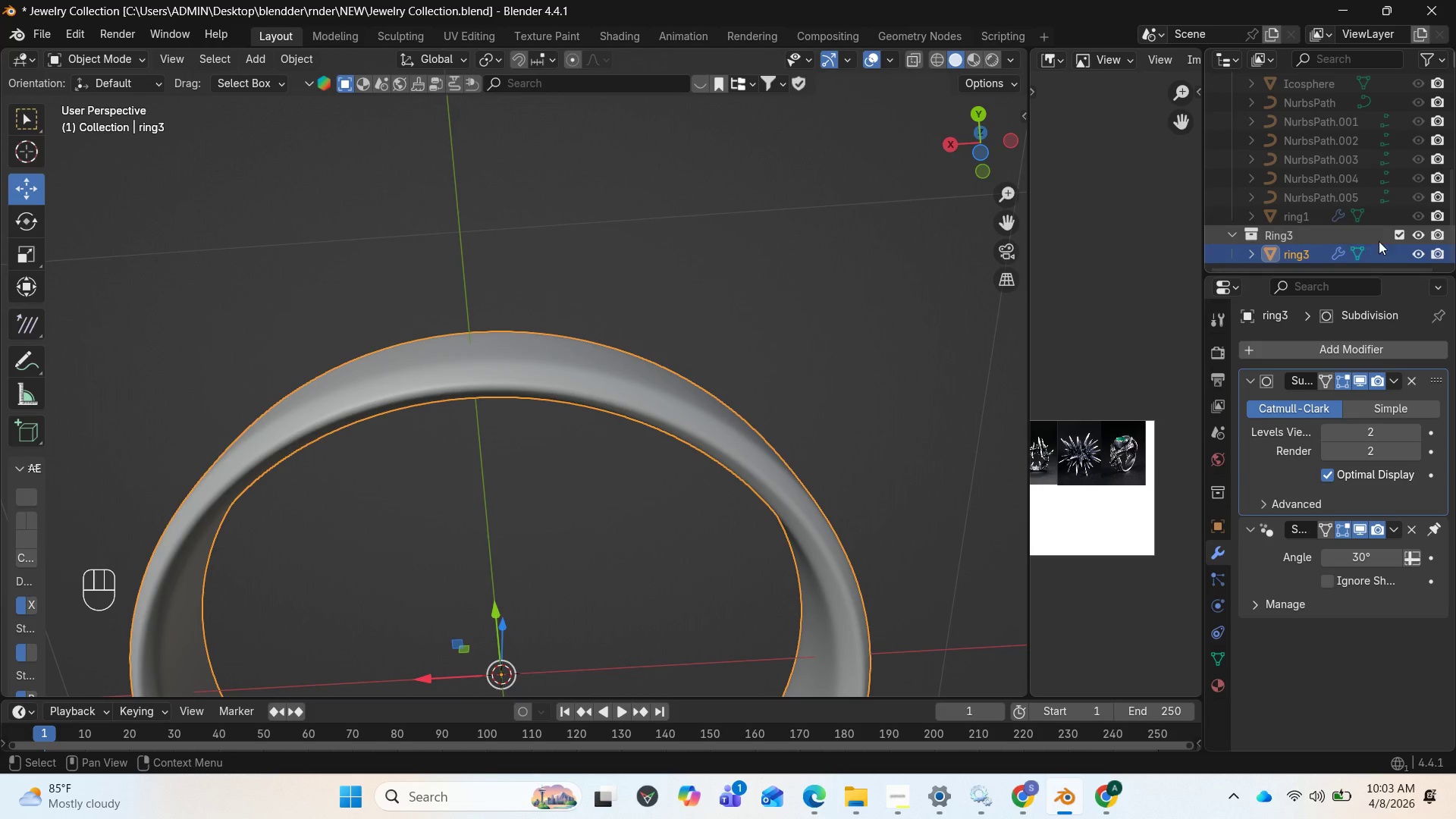 
left_click([1412, 237])
 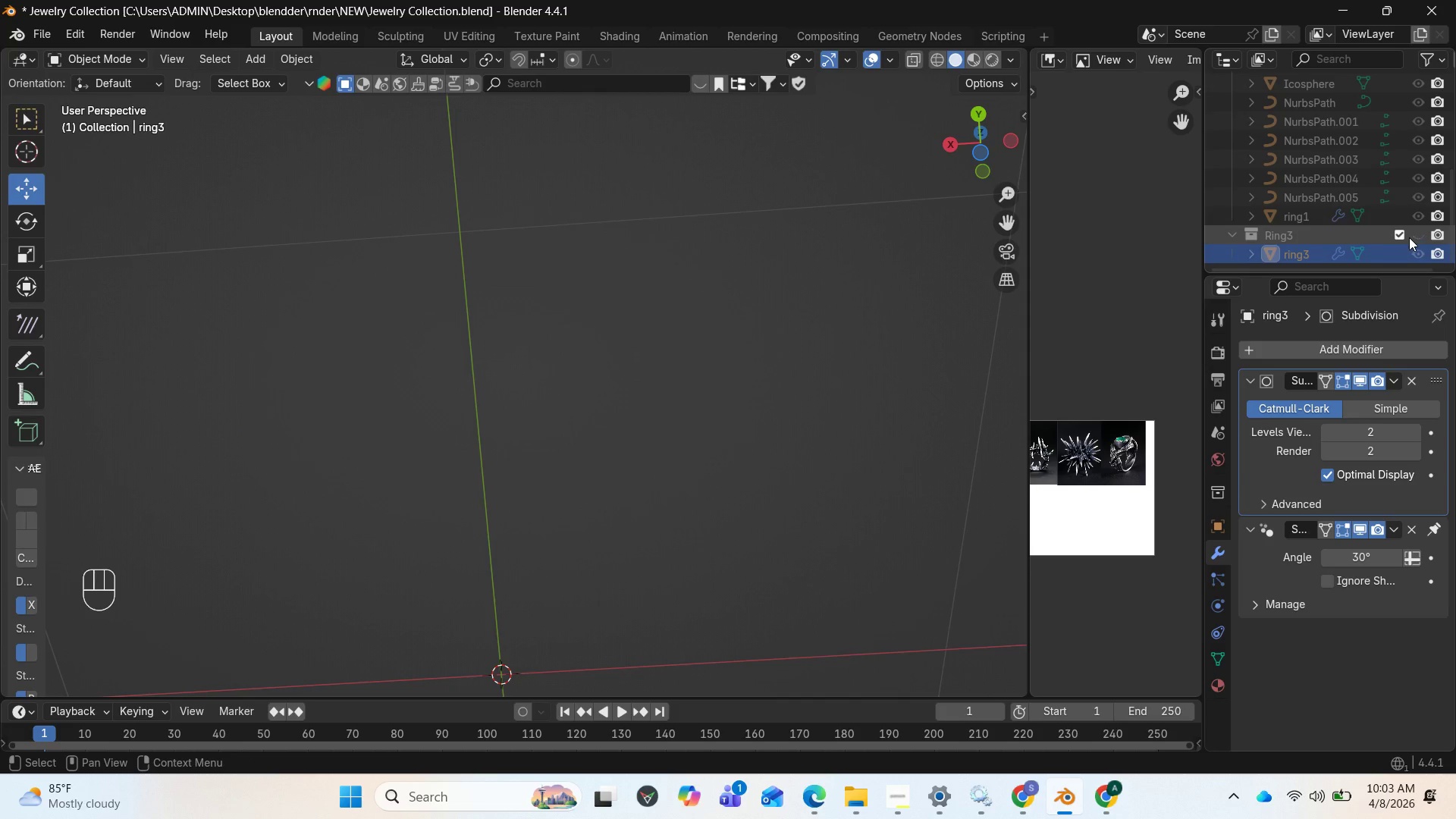 
scroll: coordinate [1406, 234], scroll_direction: up, amount: 4.0
 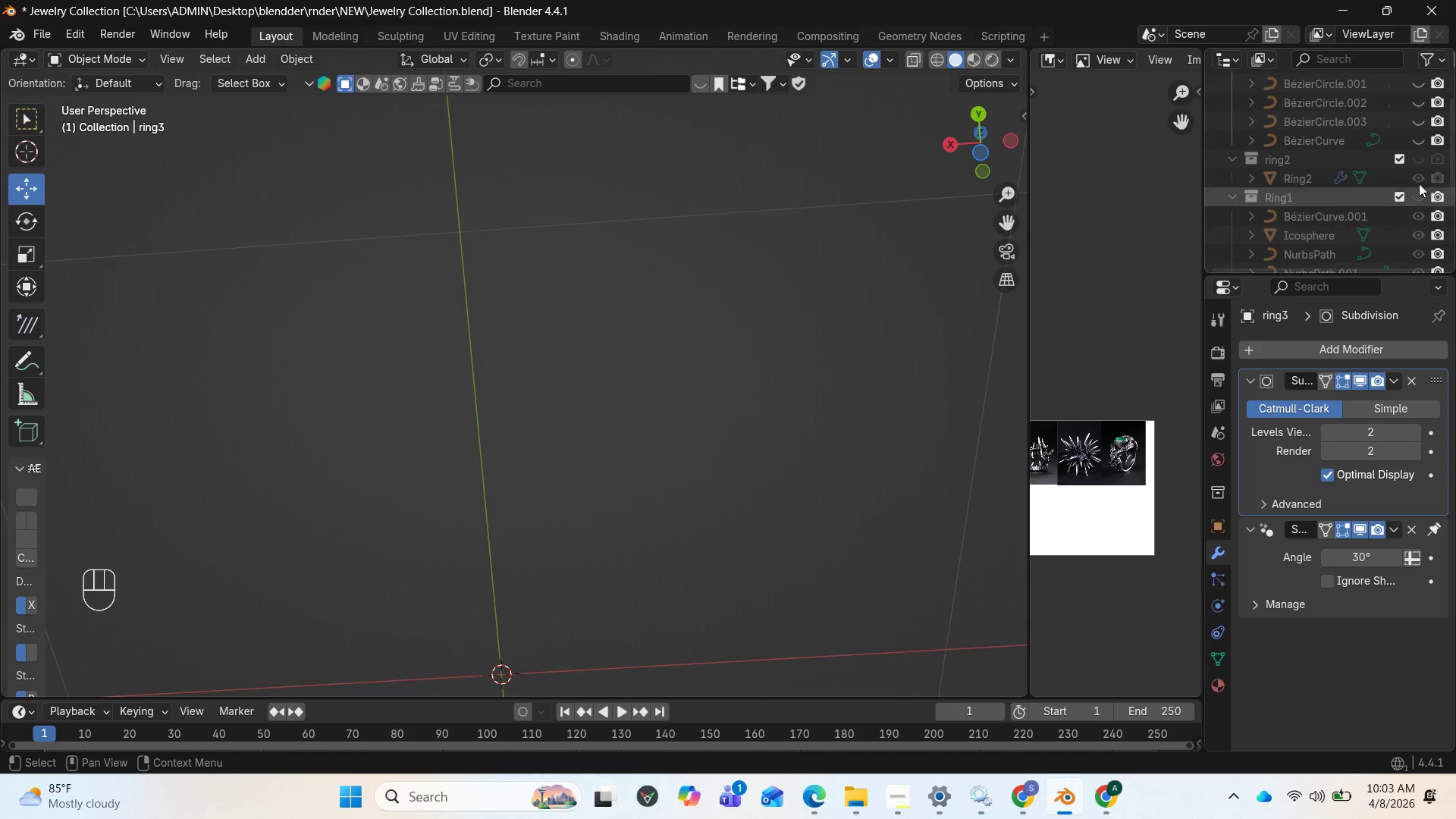 
mouse_move([1423, 168])
 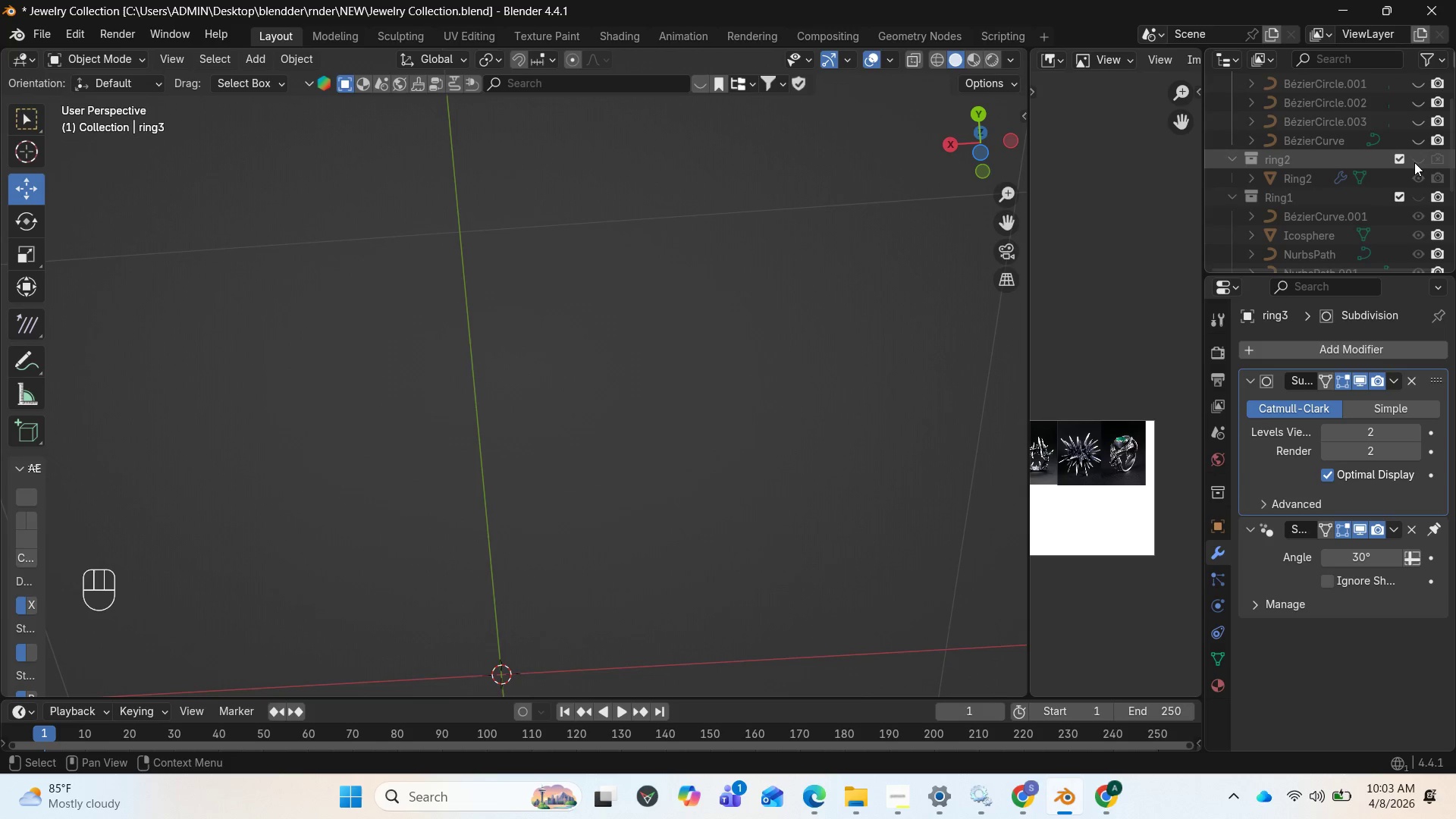 
left_click([1414, 162])
 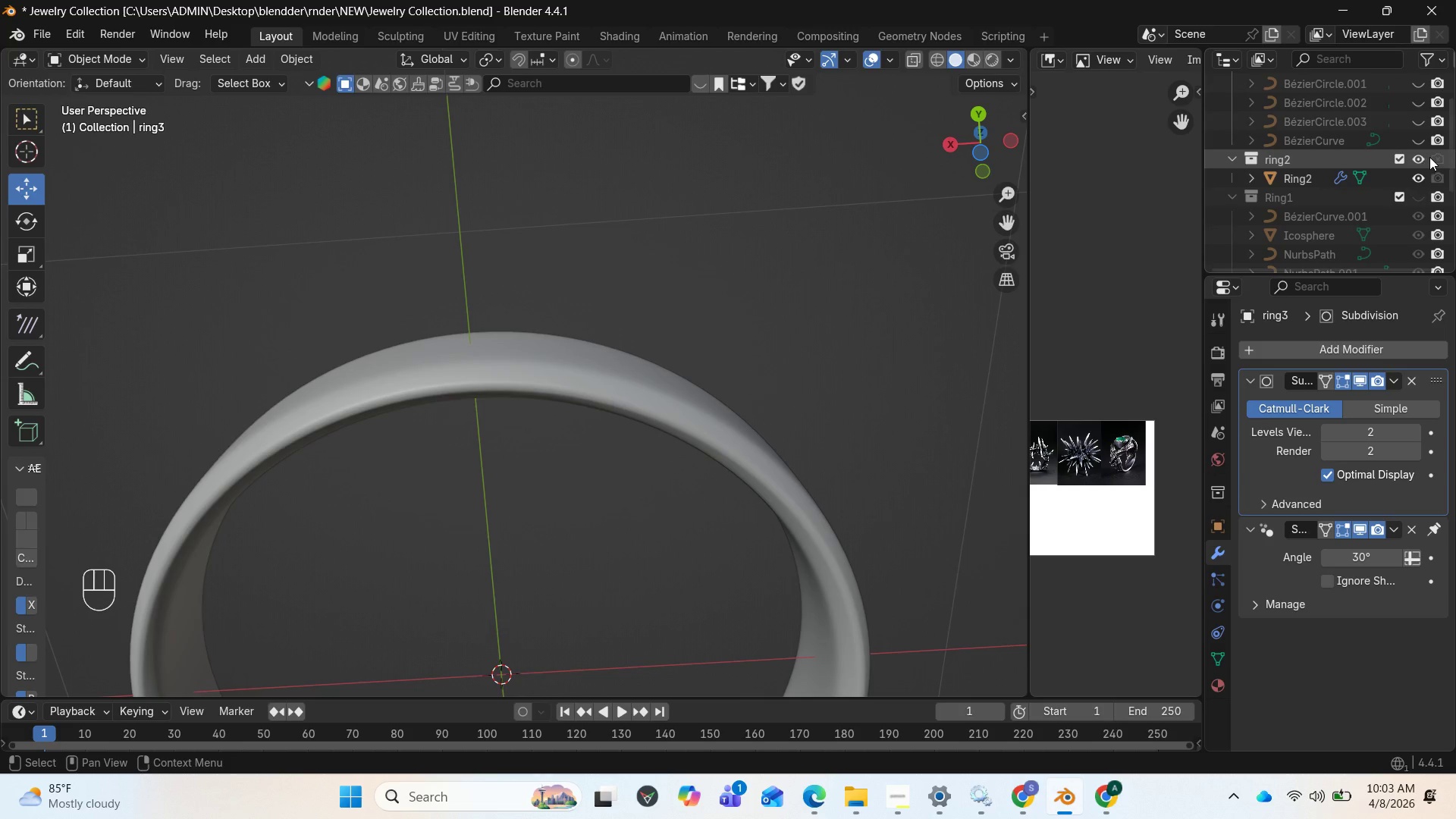 
left_click([1435, 157])
 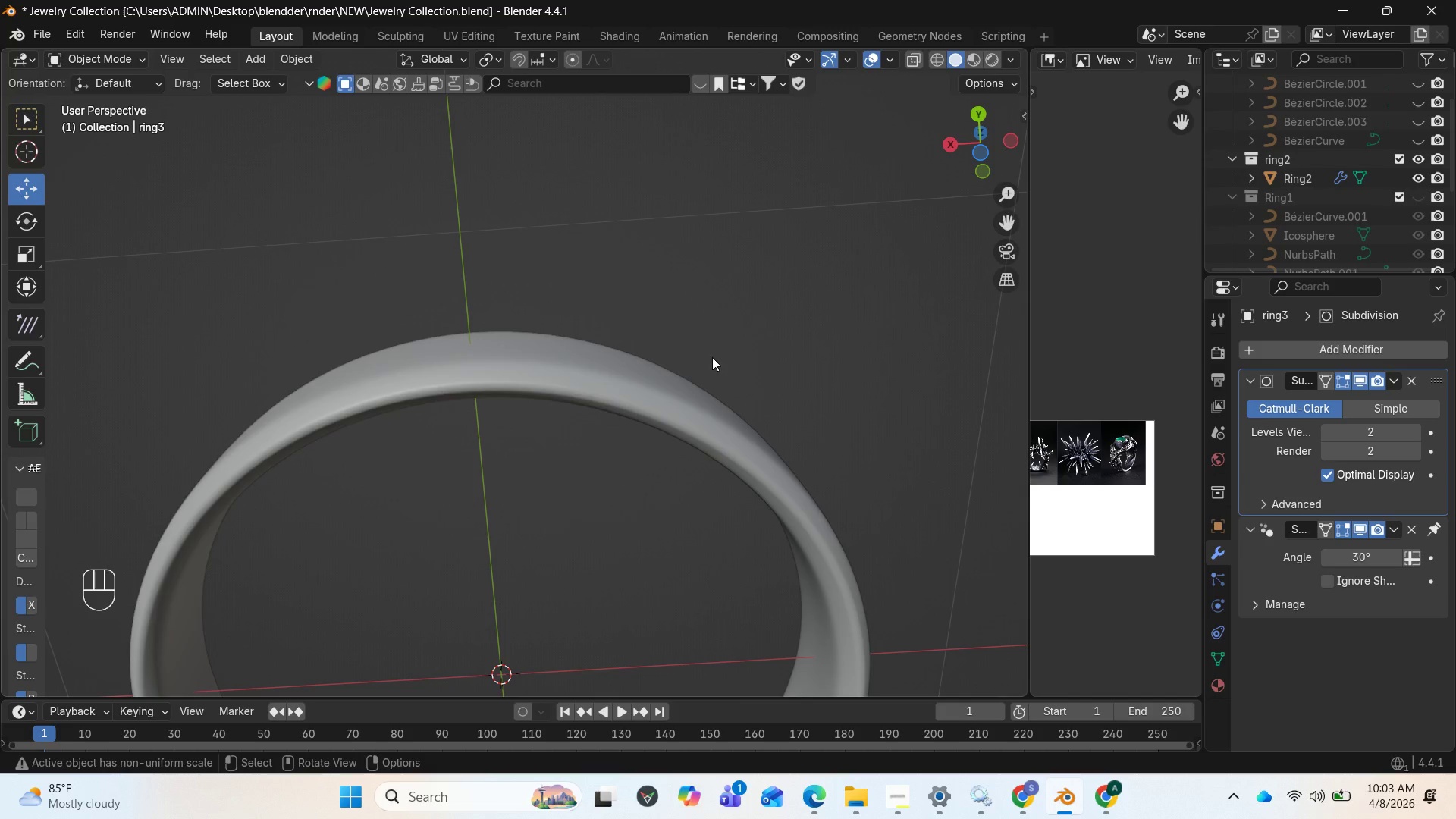 
scroll: coordinate [587, 374], scroll_direction: down, amount: 5.0
 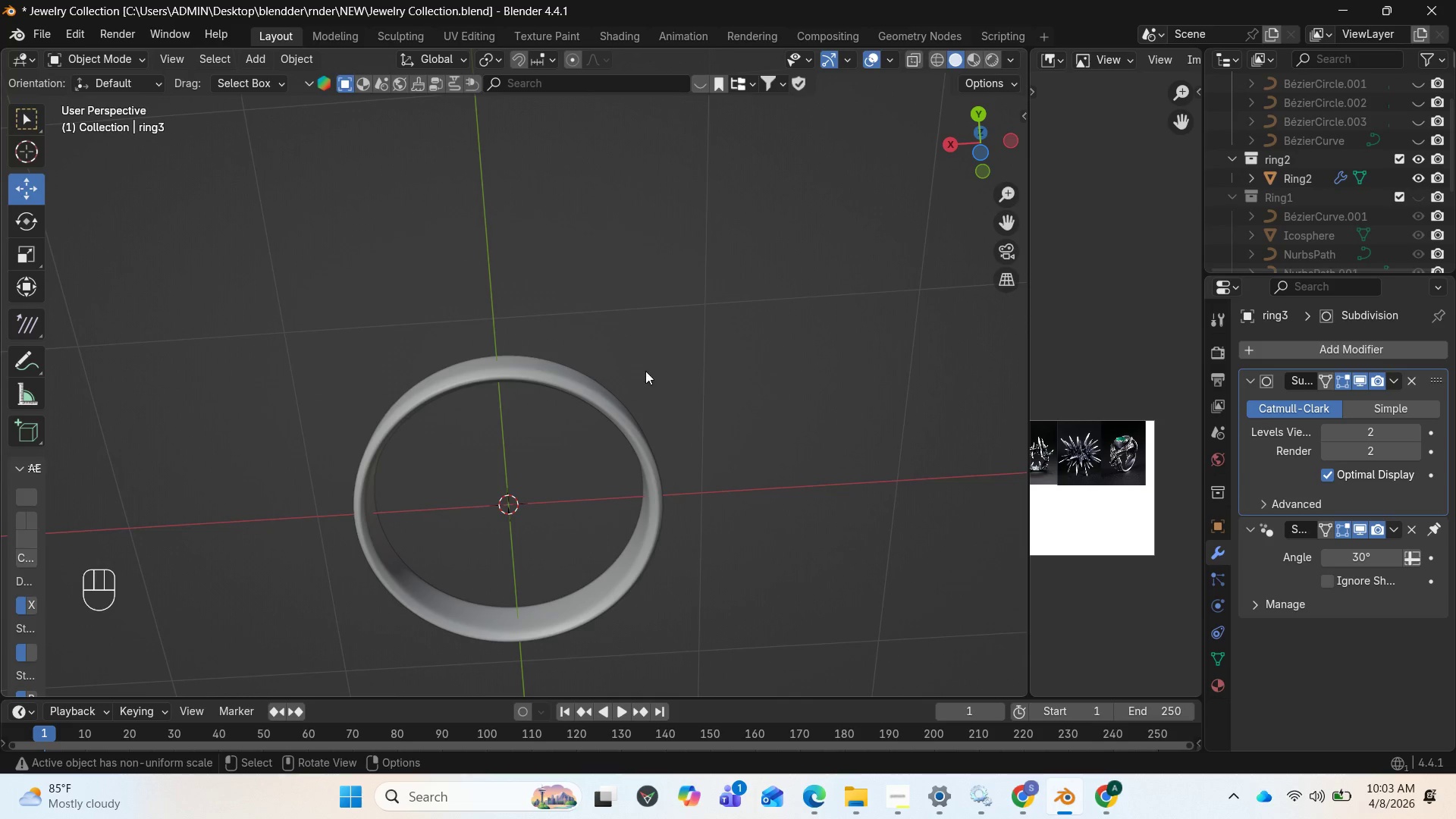 
key(Control+S)
 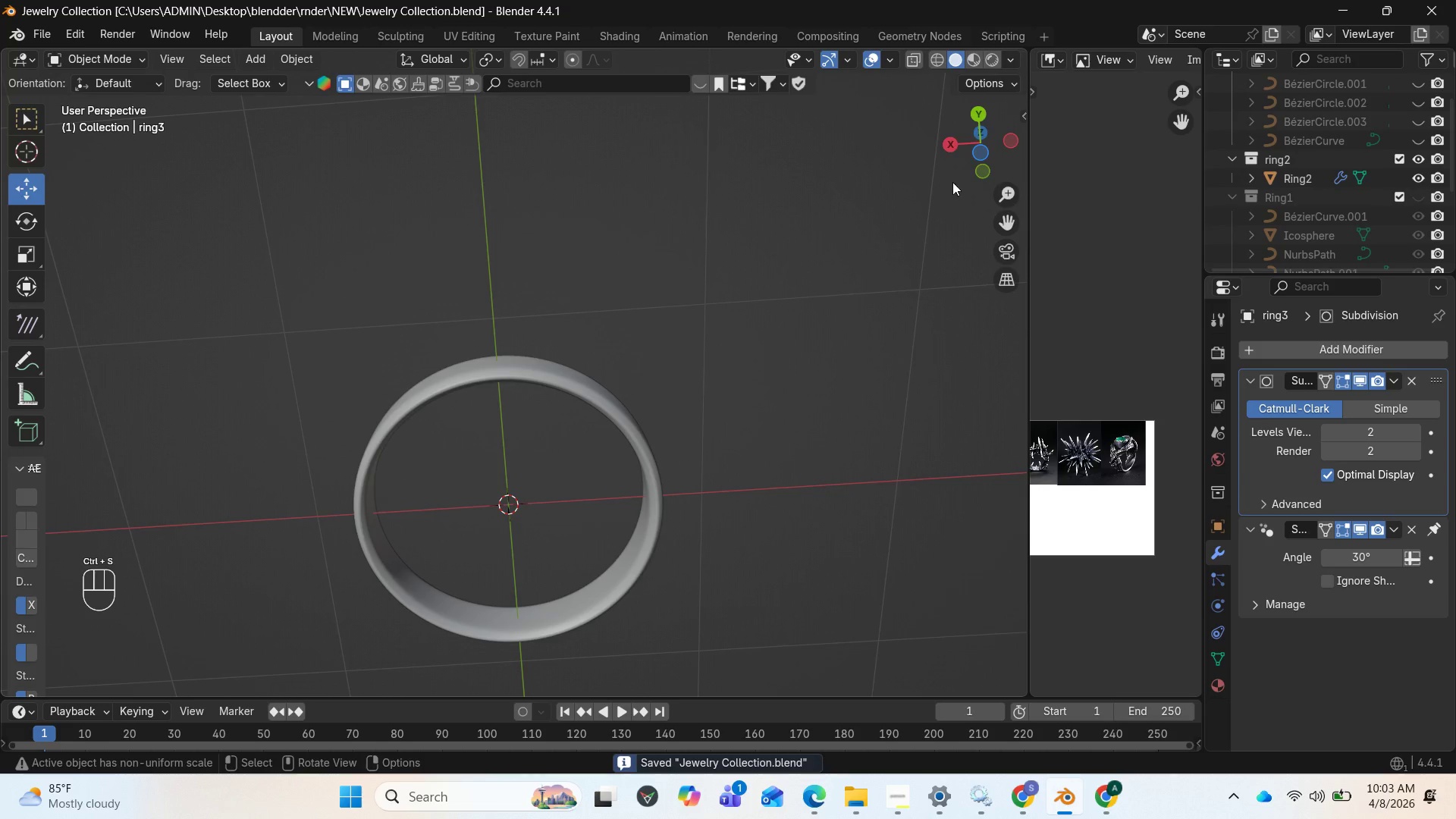 